 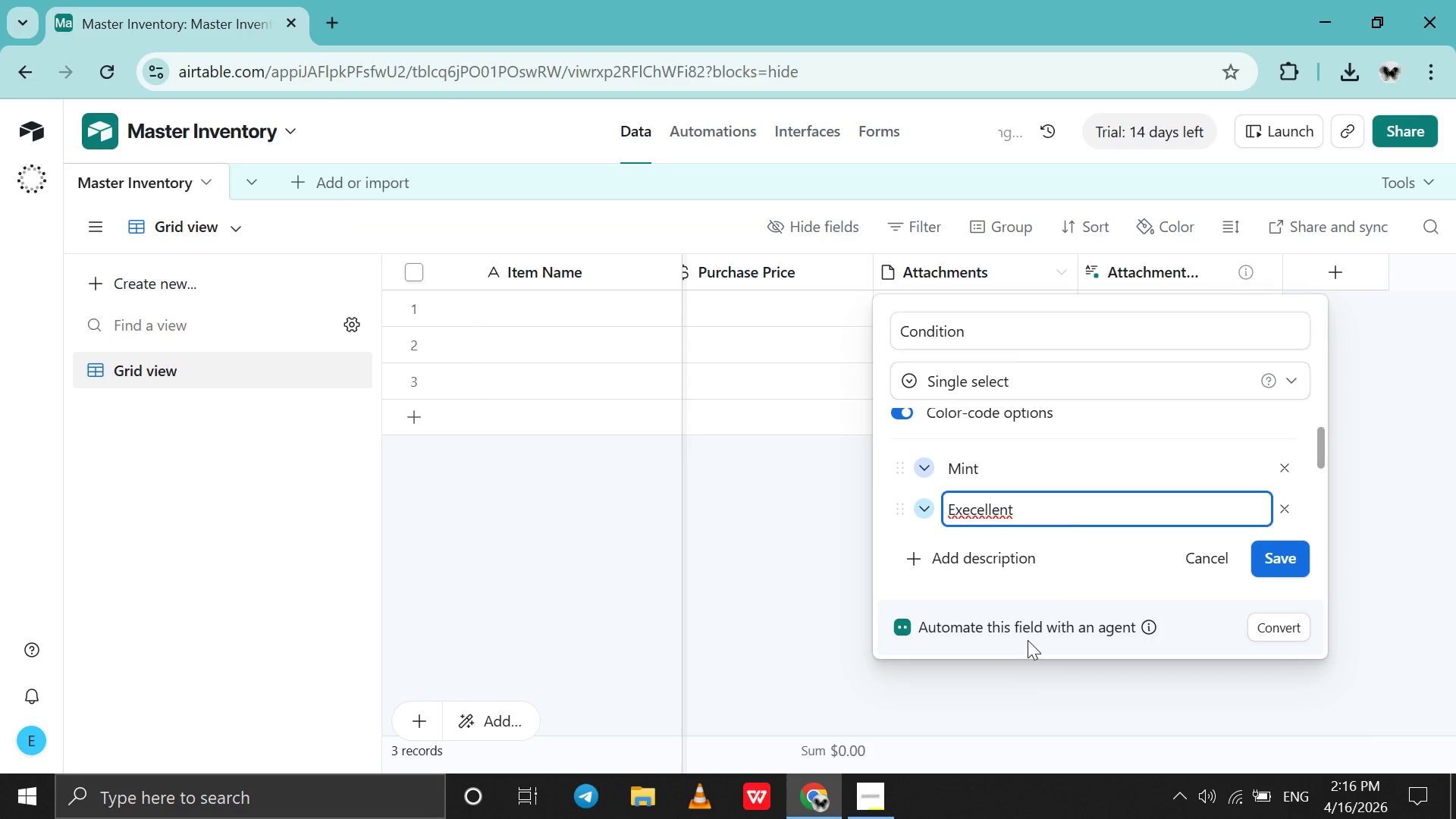 
left_click([971, 504])
 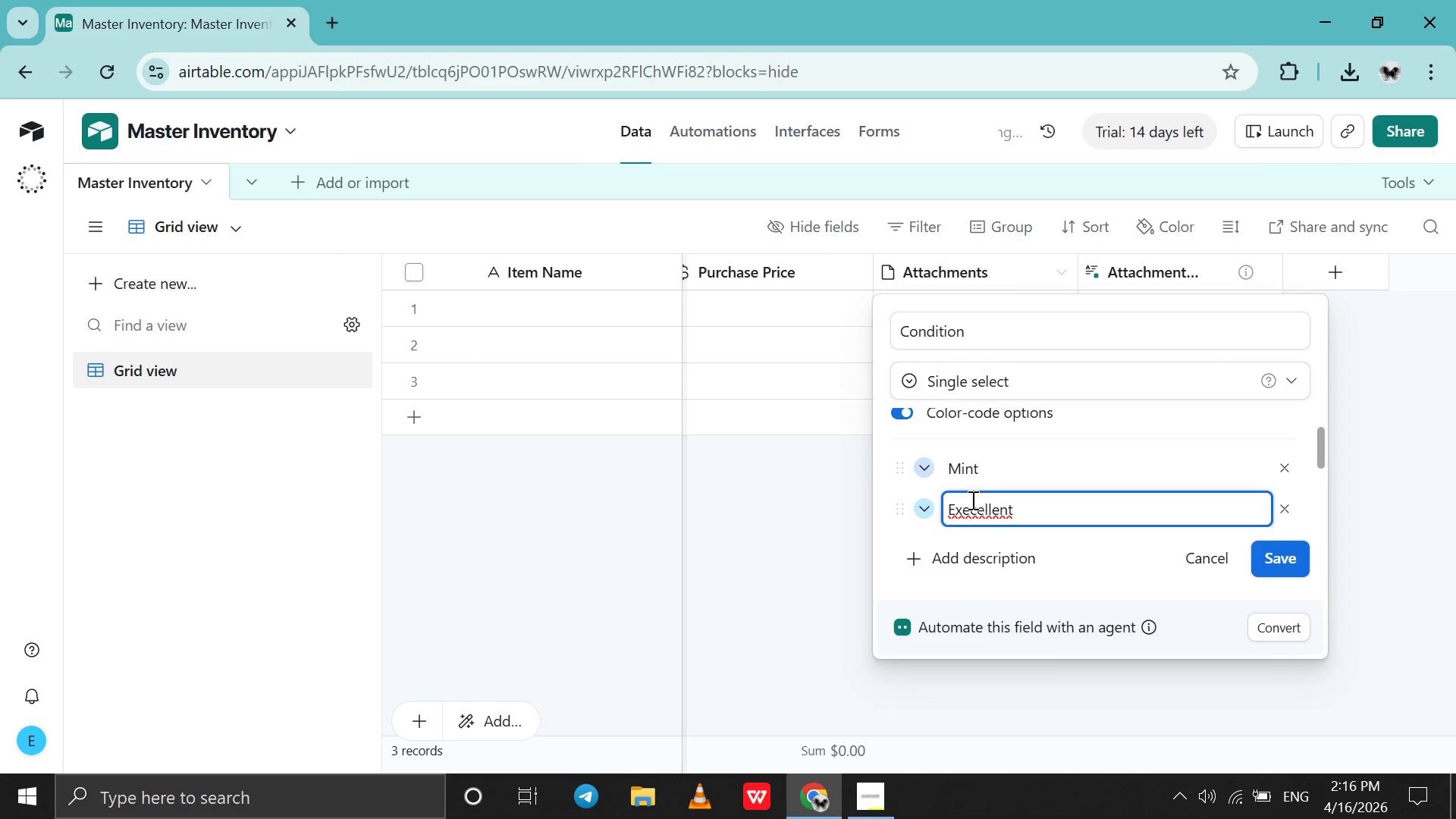 
key(Backspace)
 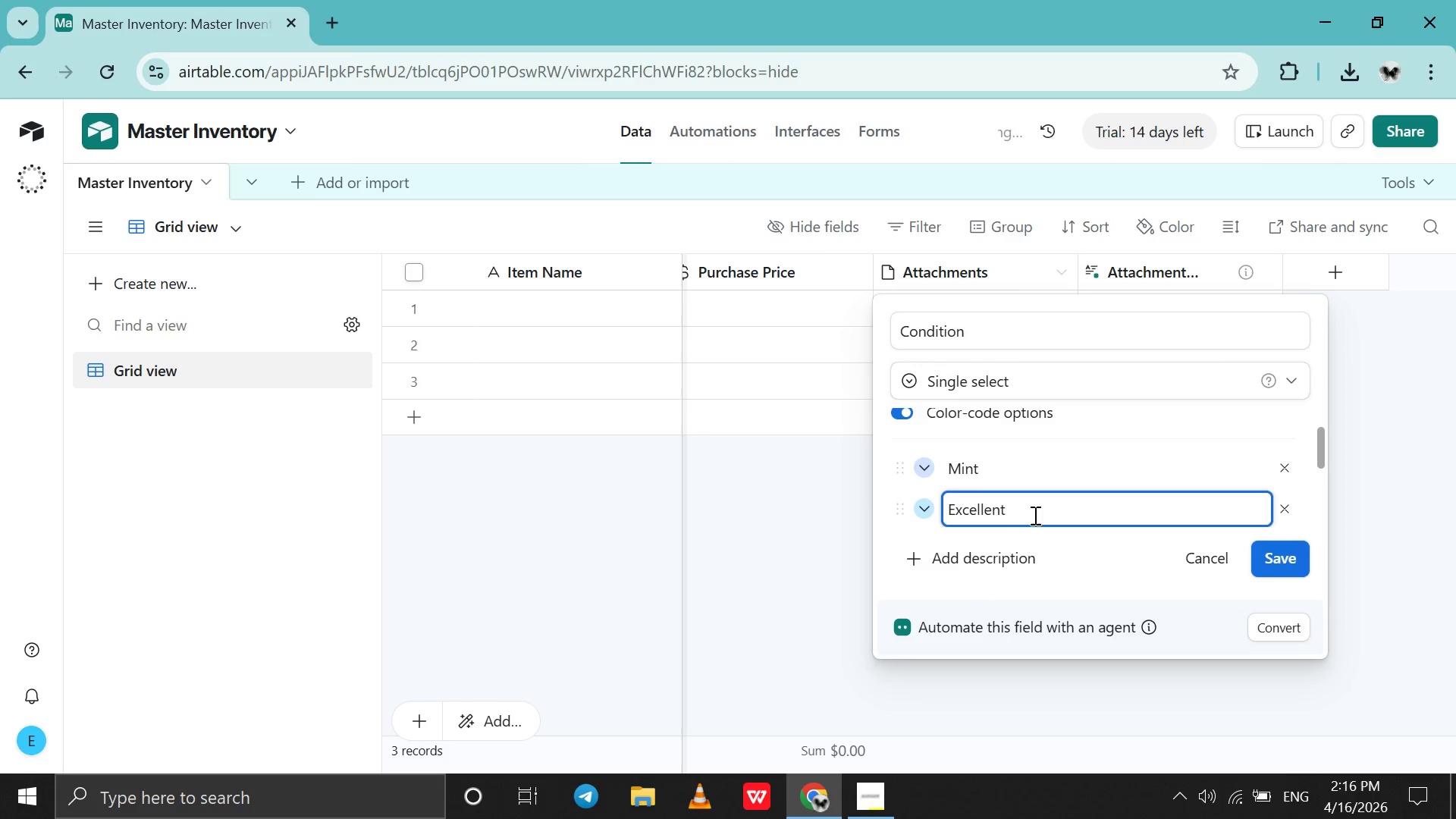 
left_click([1035, 515])
 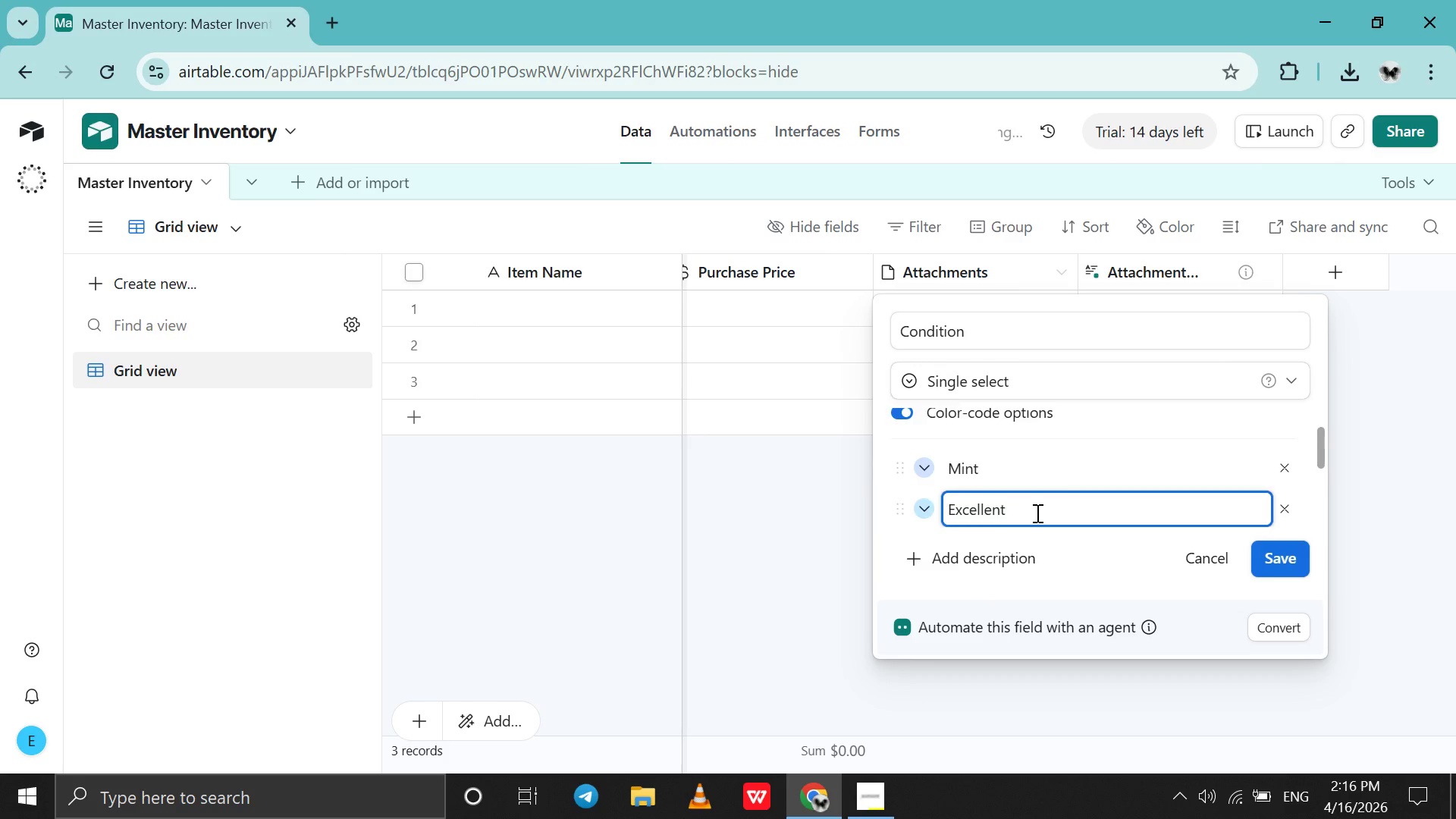 
key(Enter)
 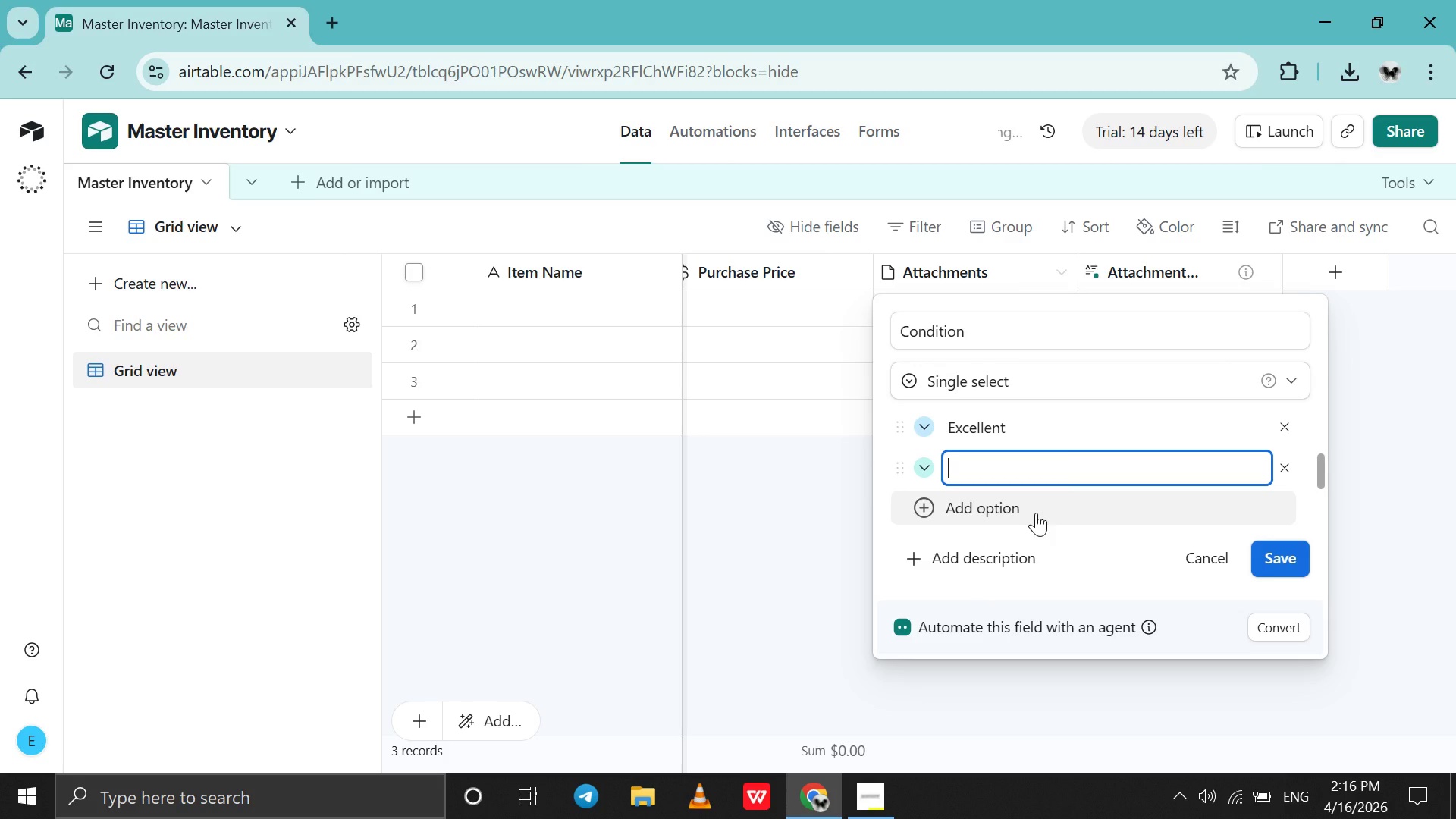 
type(Good)
 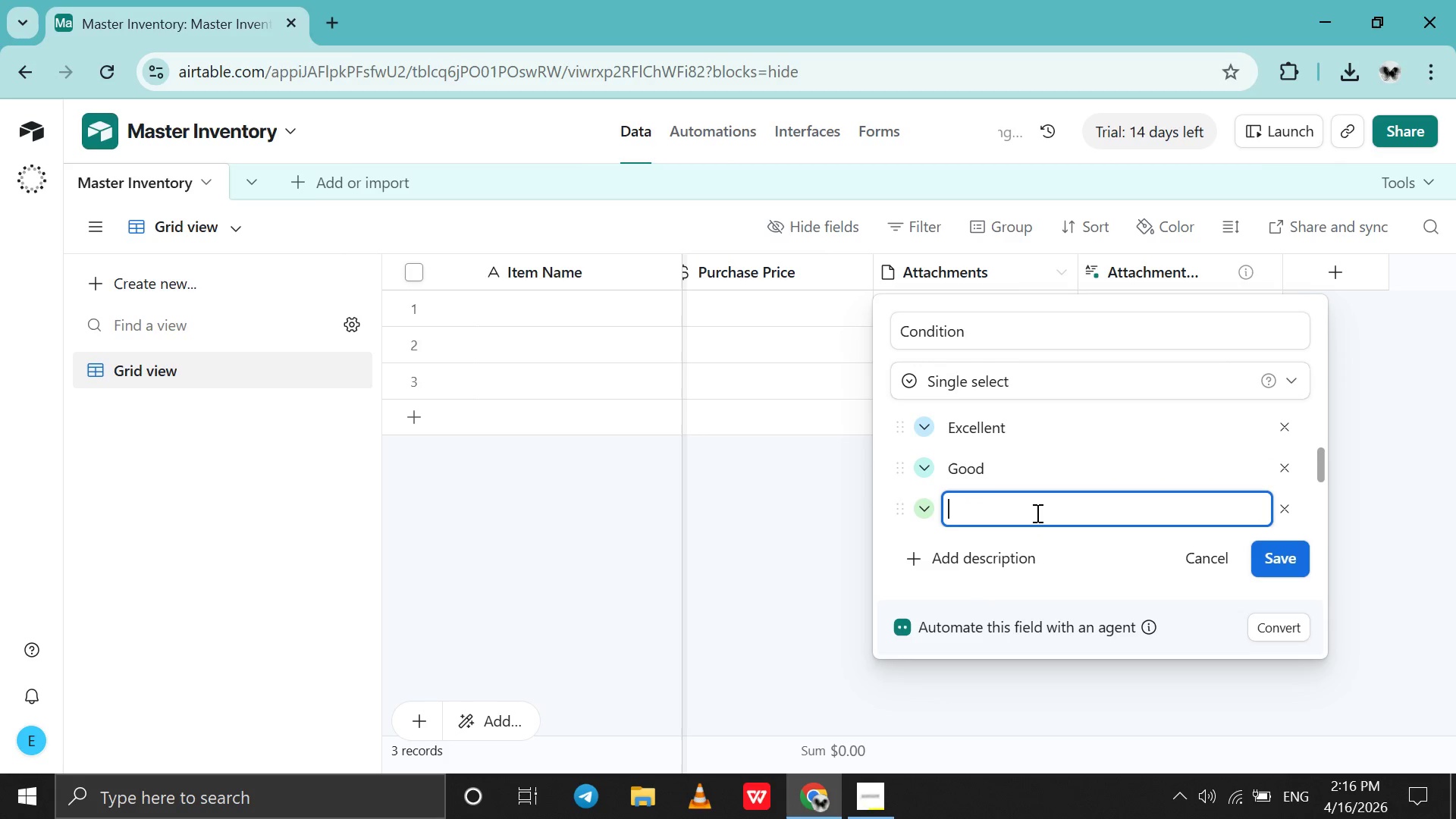 
key(Enter)
 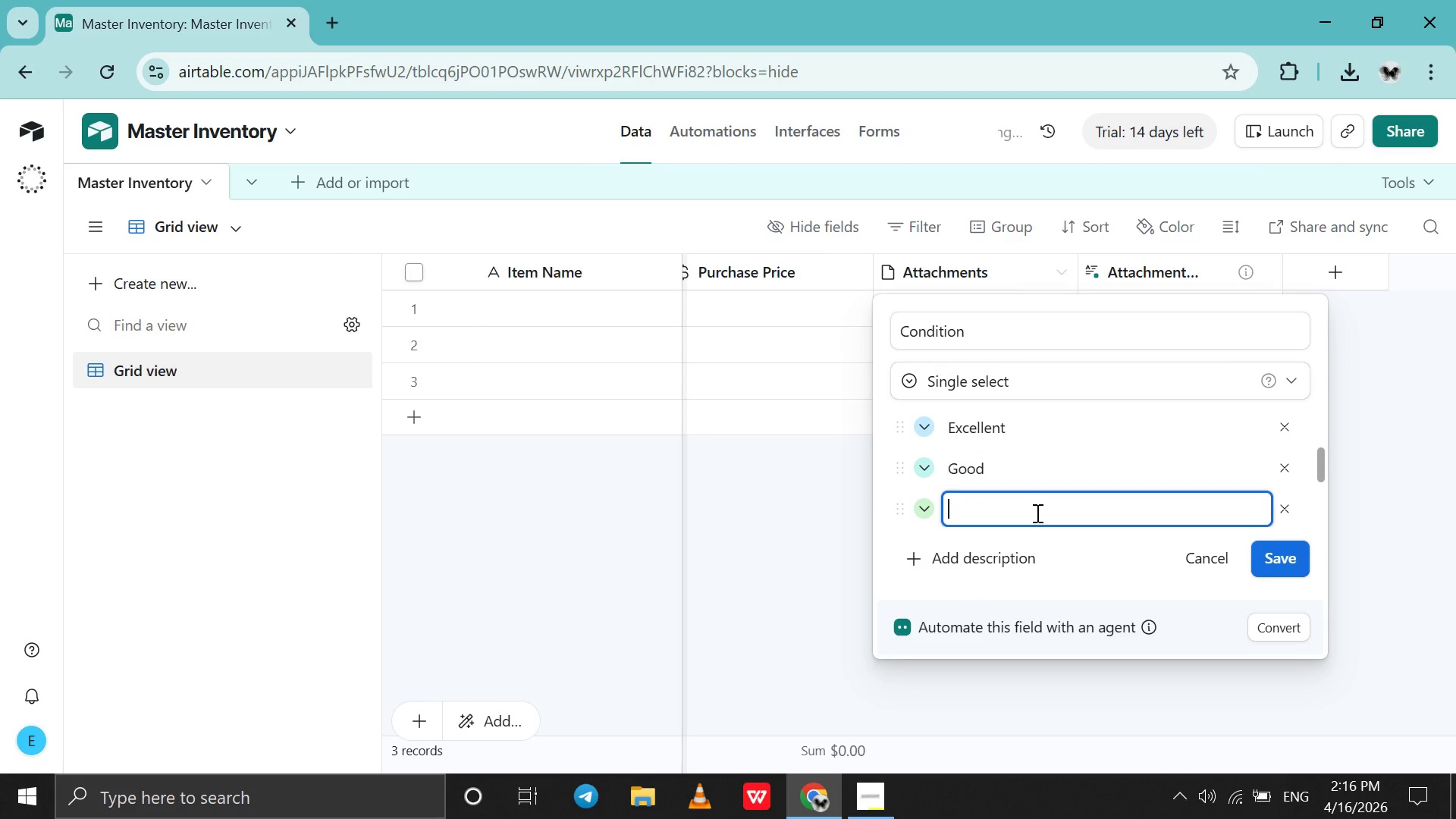 
type(Fair)
 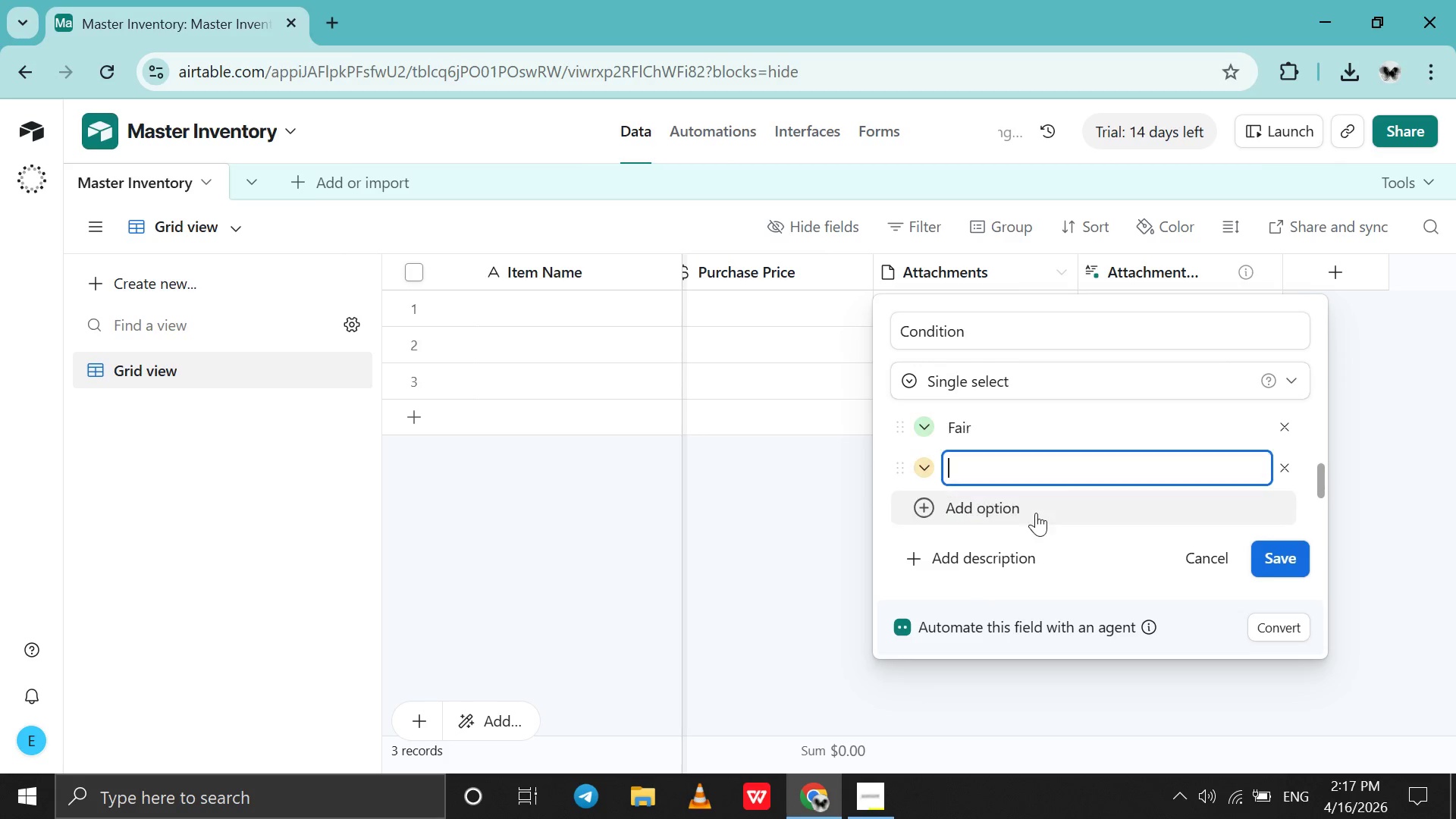 
key(Enter)
 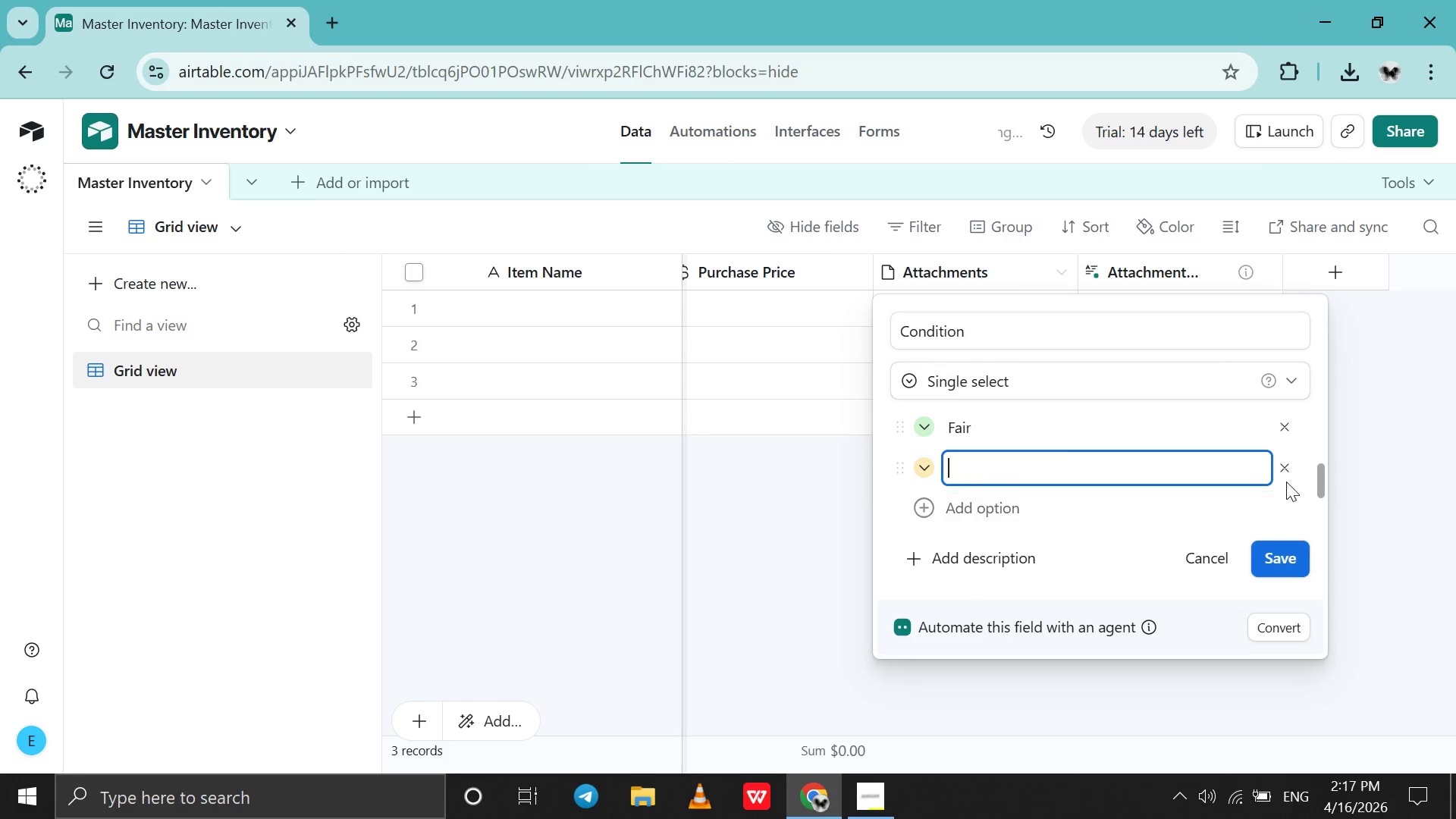 
left_click([1285, 475])
 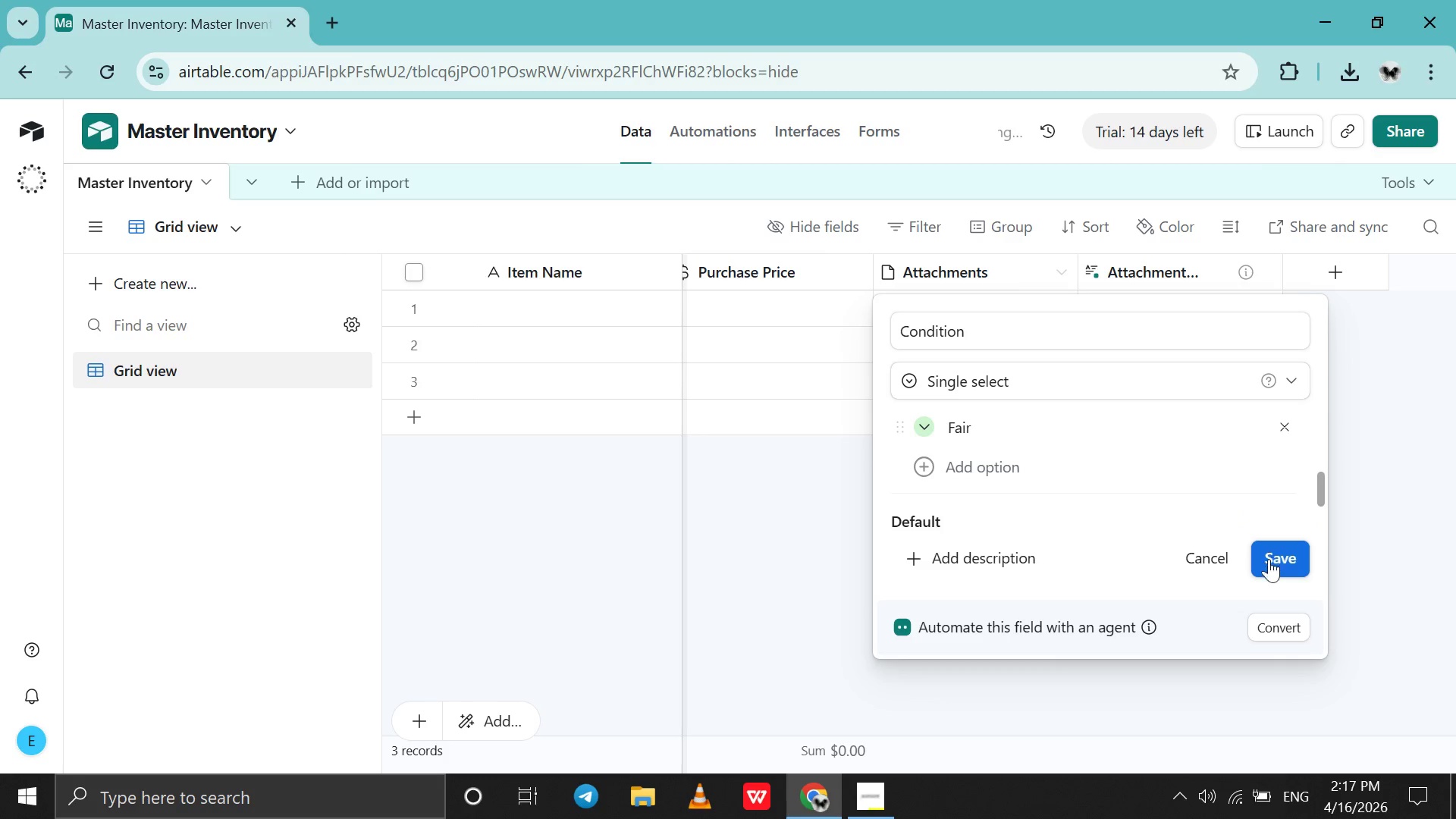 
left_click([1267, 563])
 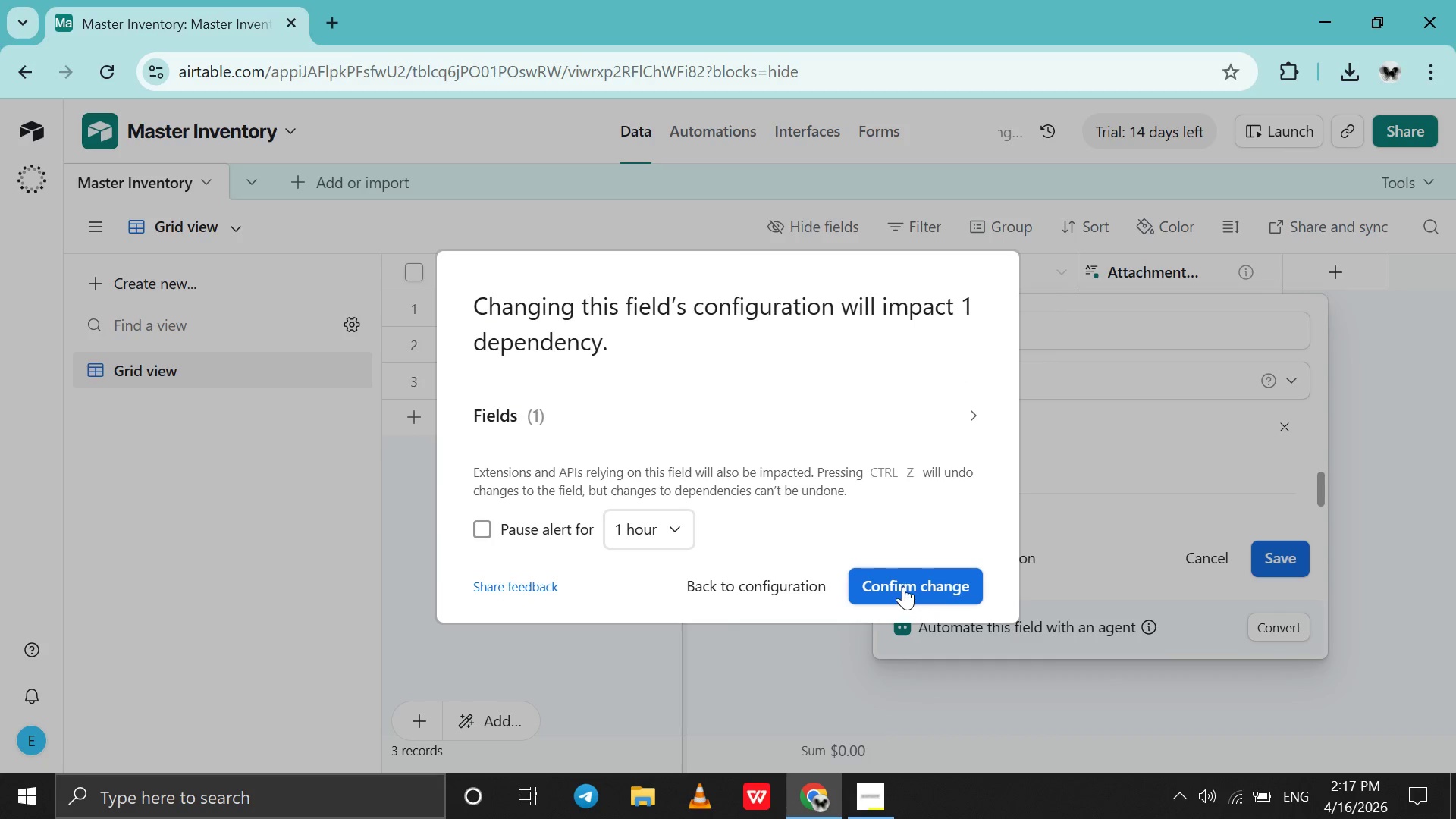 
wait(5.17)
 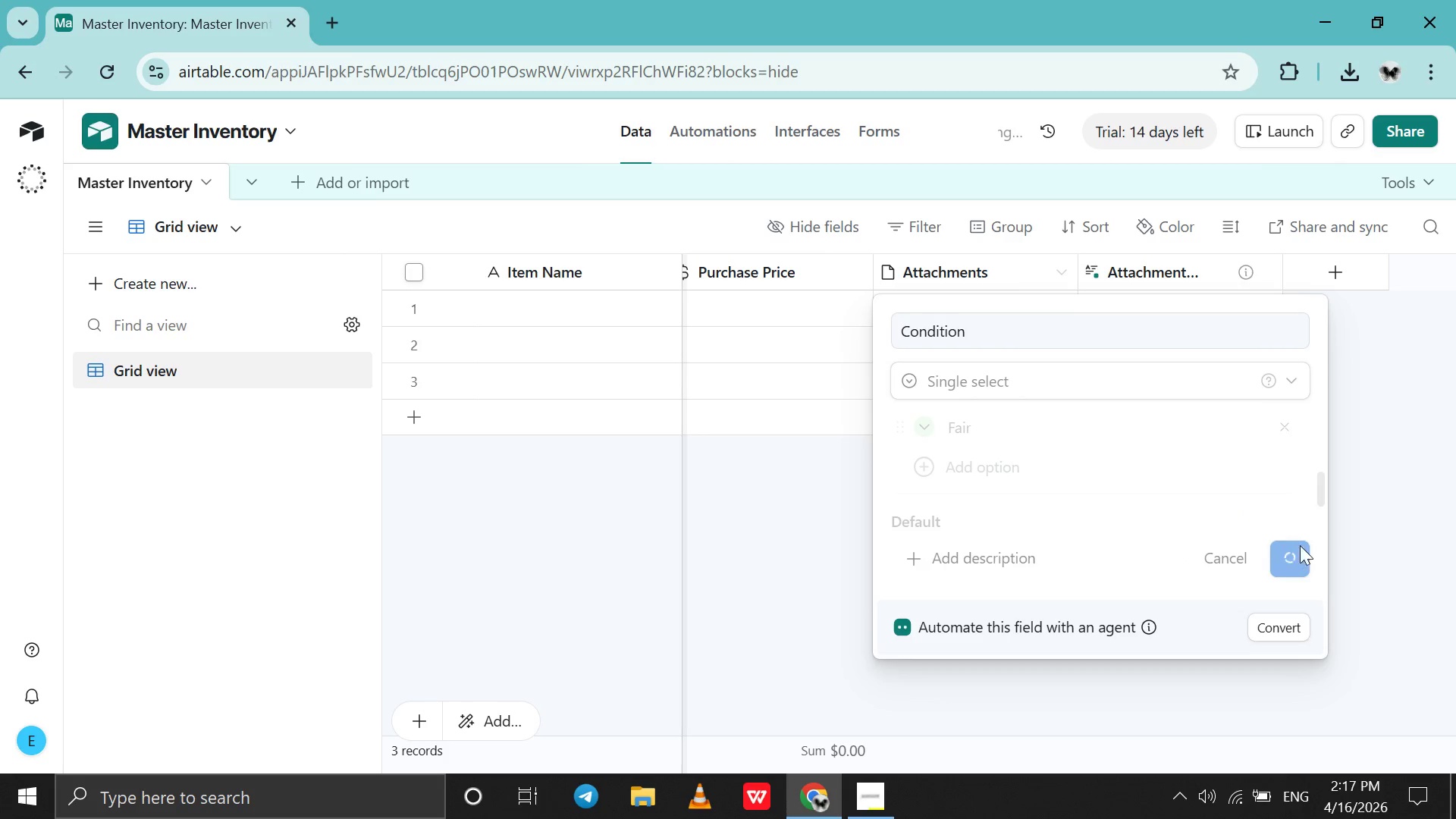 
left_click([903, 586])